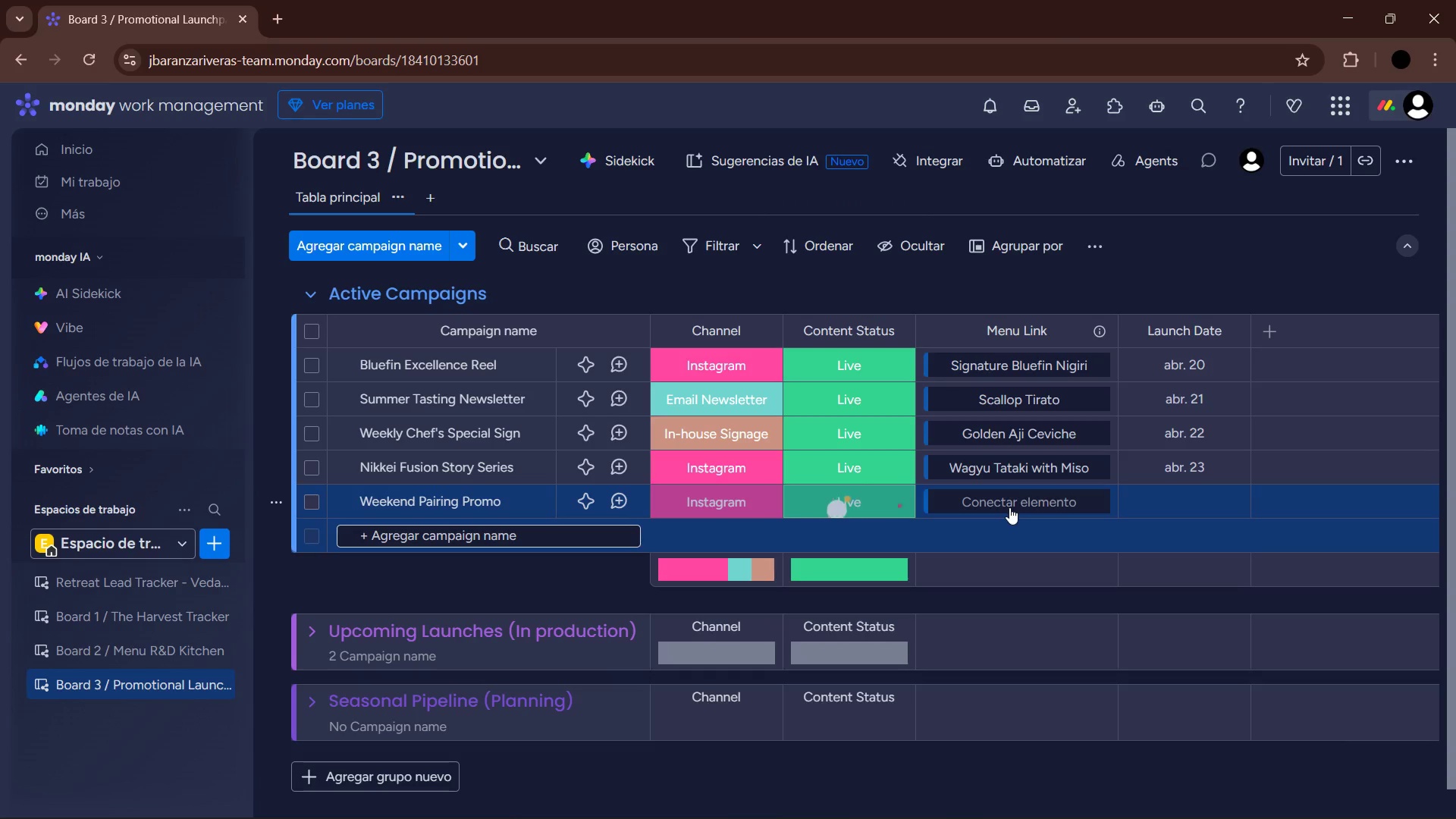 
left_click([1009, 507])
 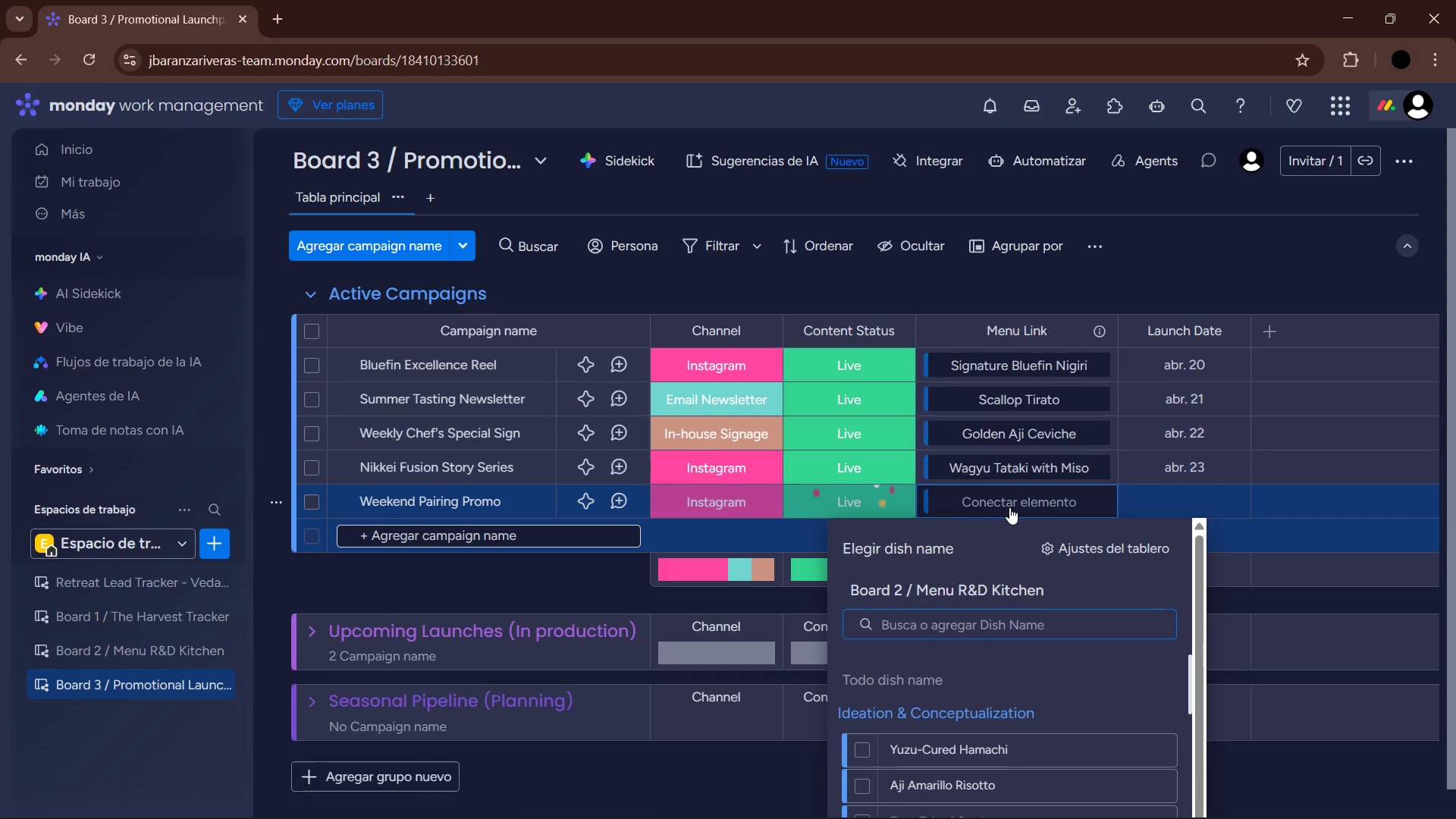 
type(Yuzu Cheesecake )
 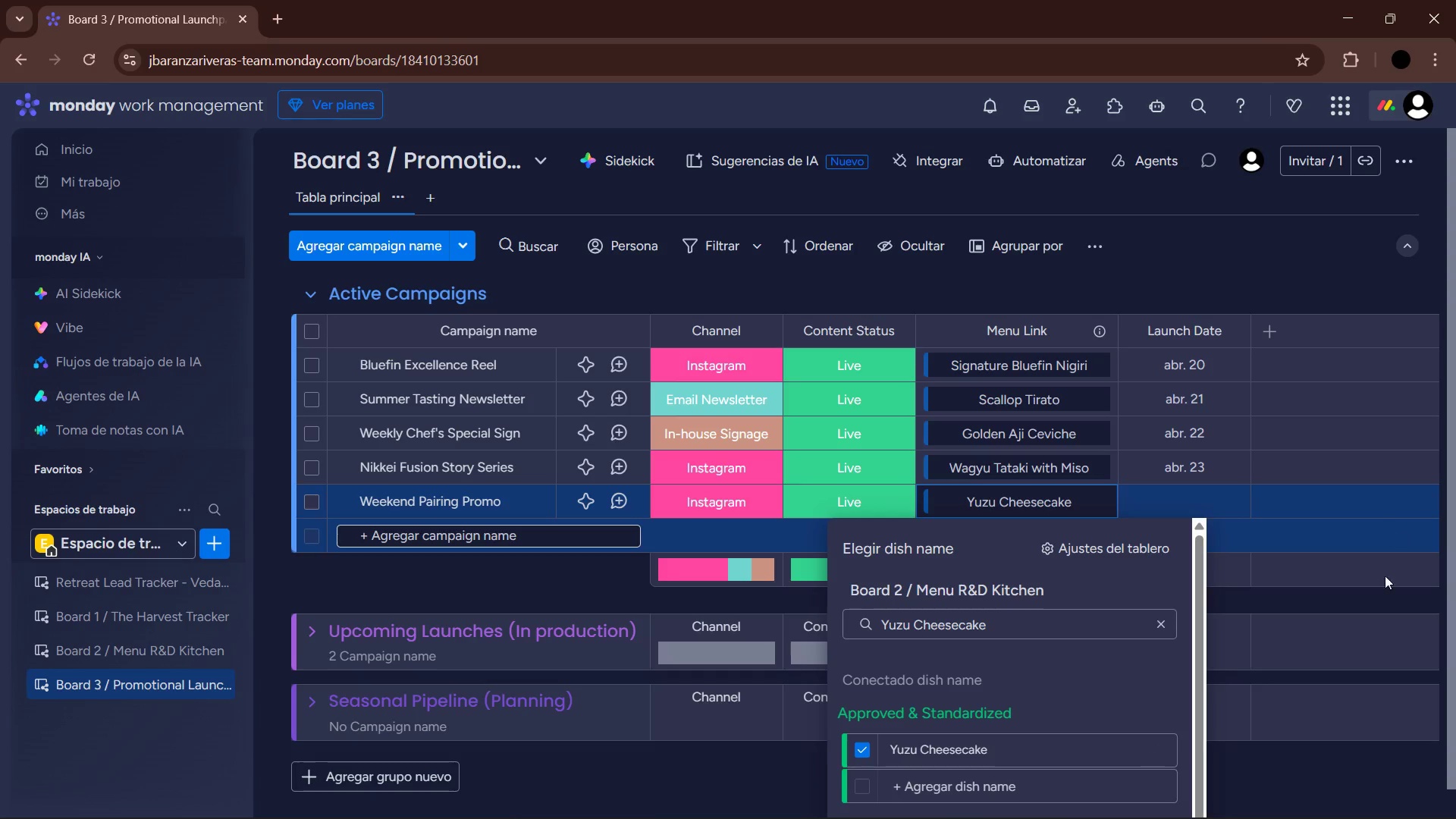 
left_click([1214, 513])
 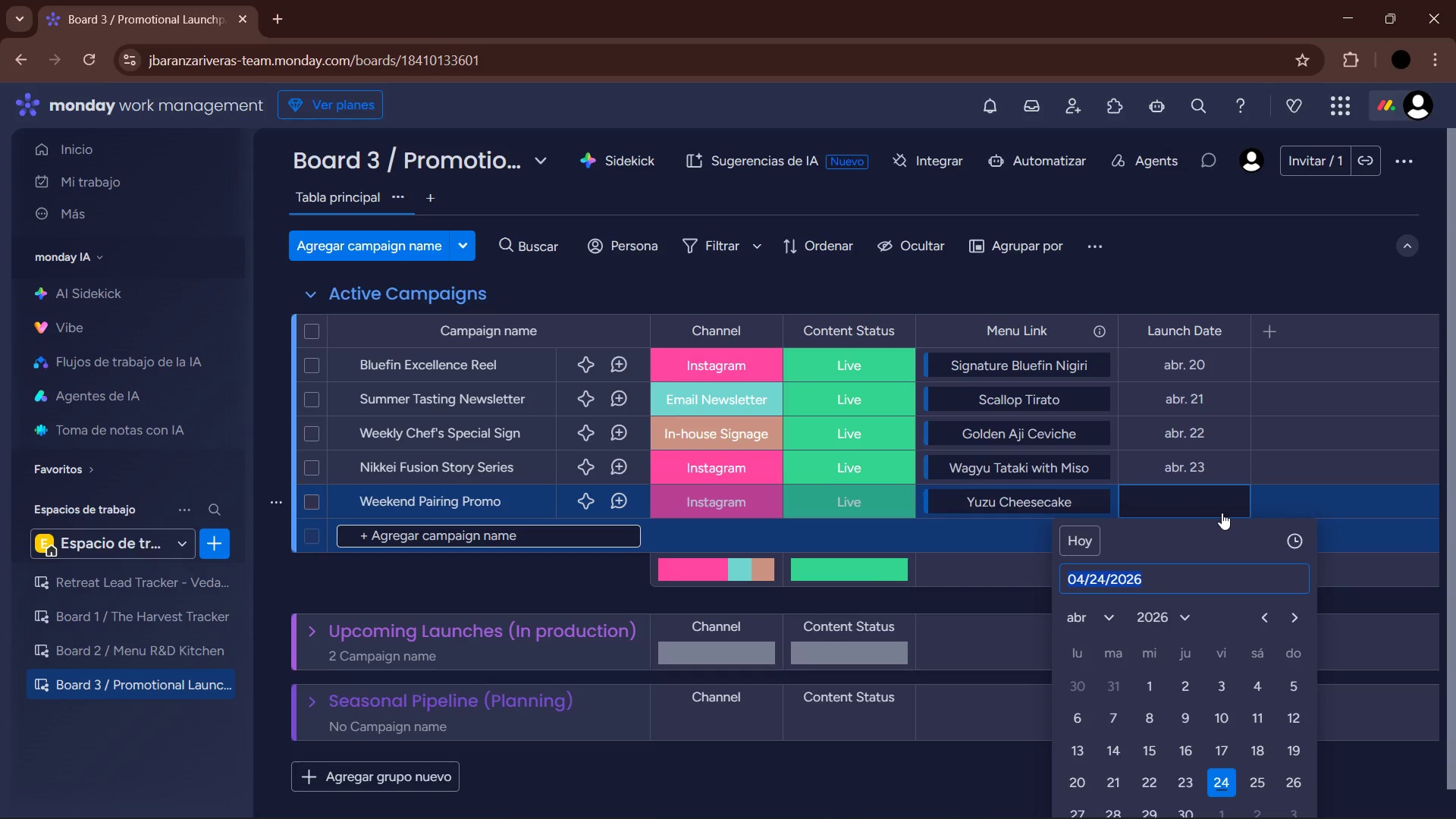 
left_click([1222, 789])
 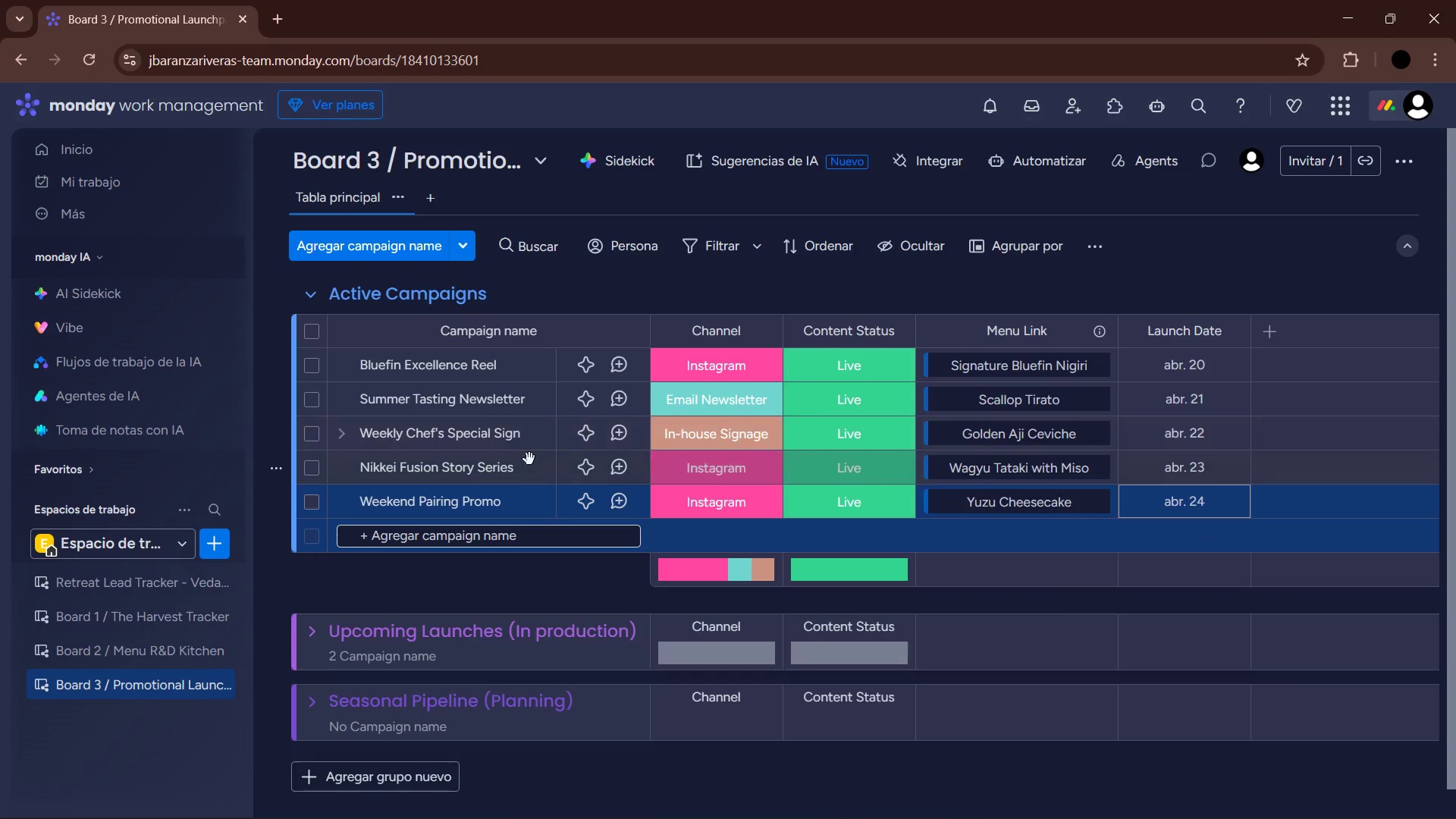 
left_click([535, 604])
 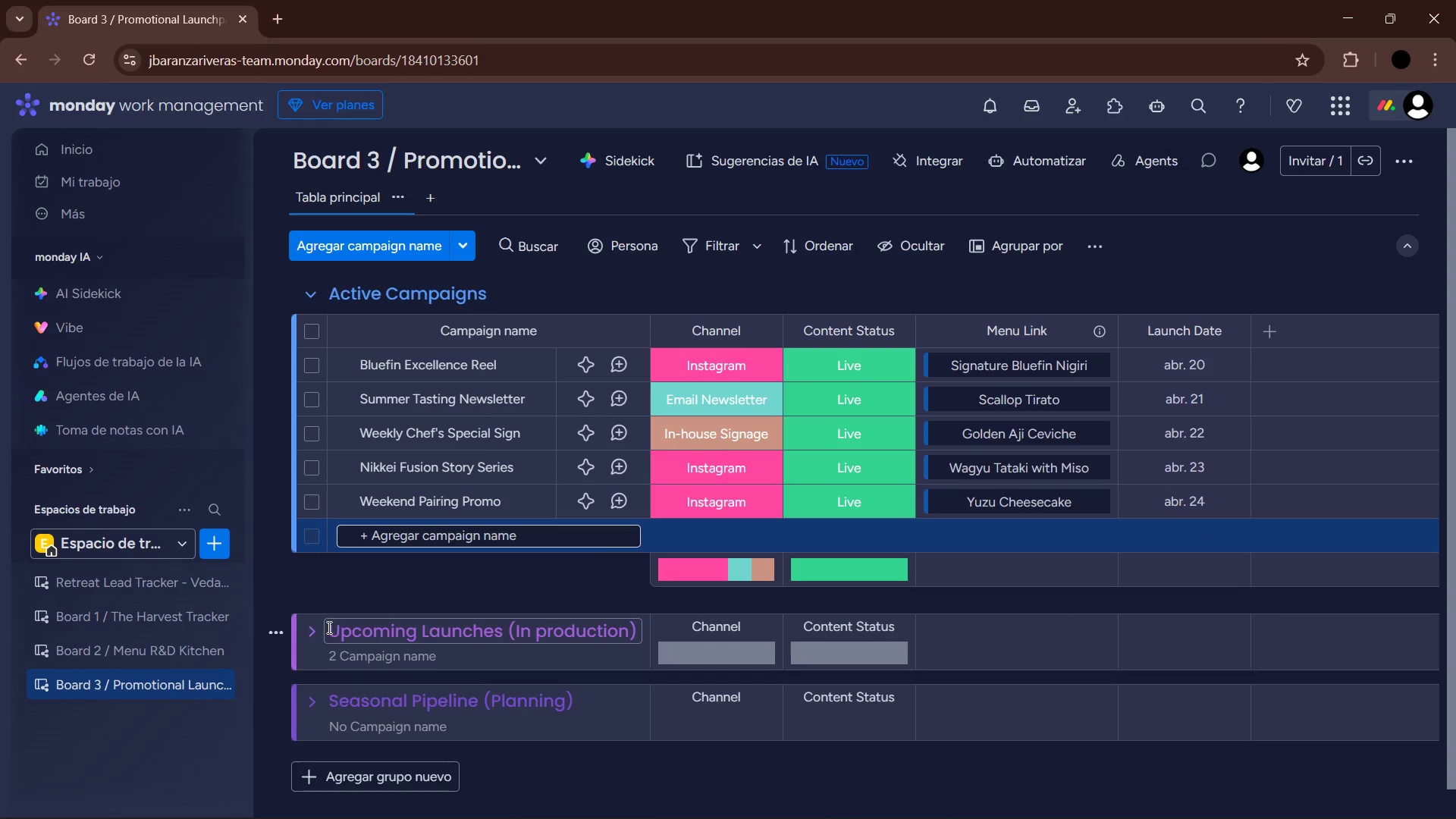 
left_click([307, 632])
 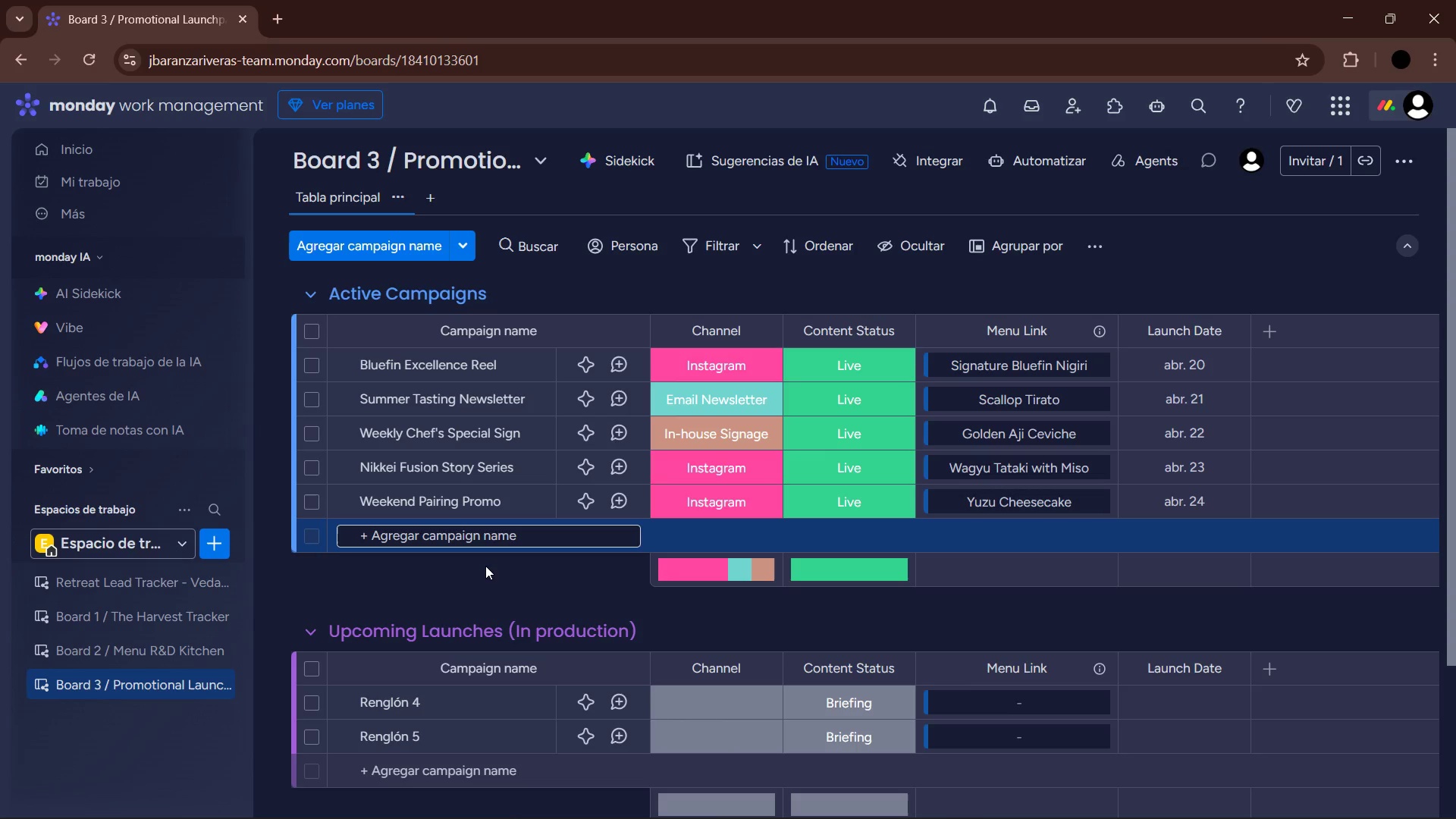 
wait(22.56)
 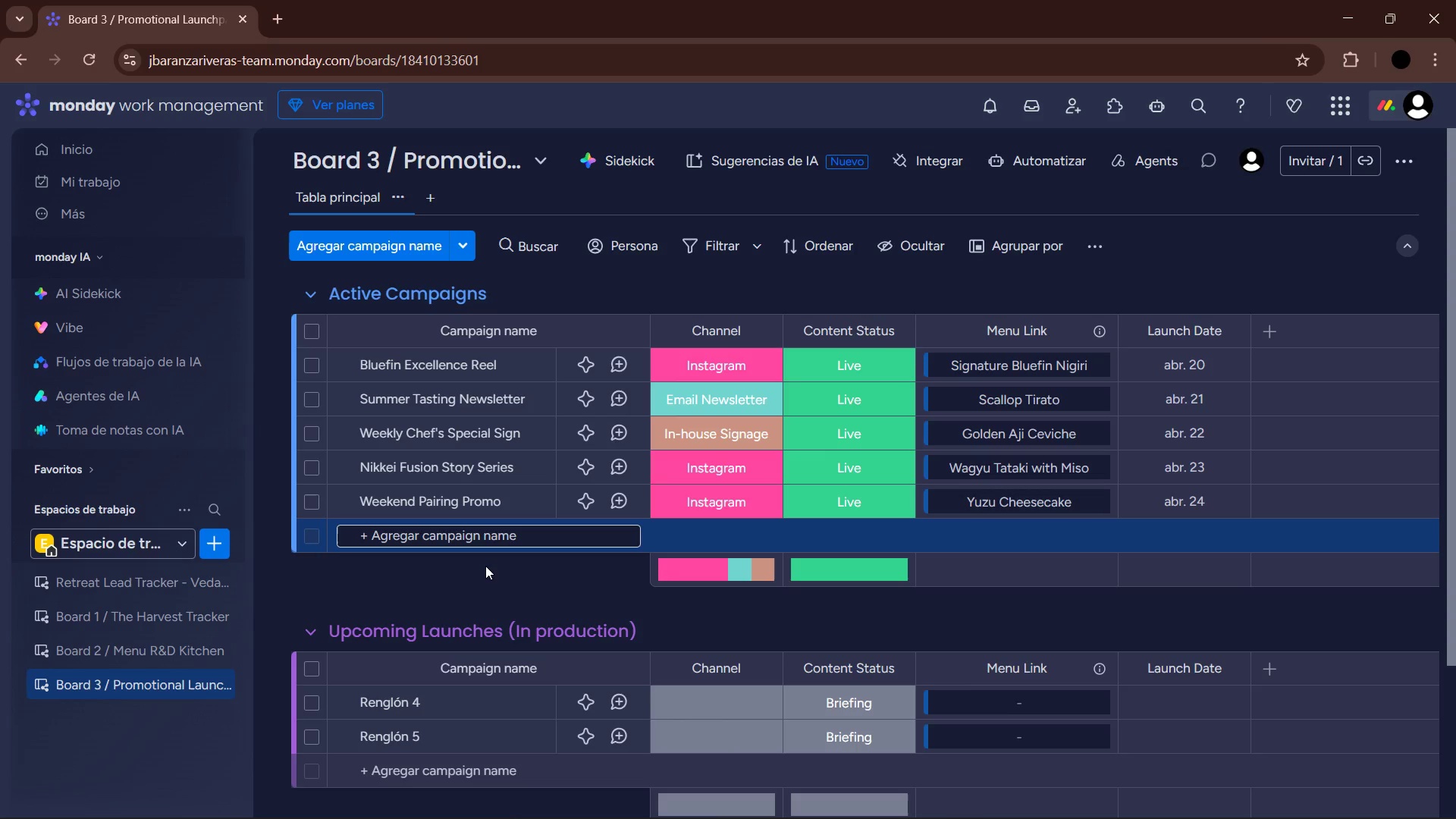 
scroll: coordinate [352, 541], scroll_direction: down, amount: 2.0
 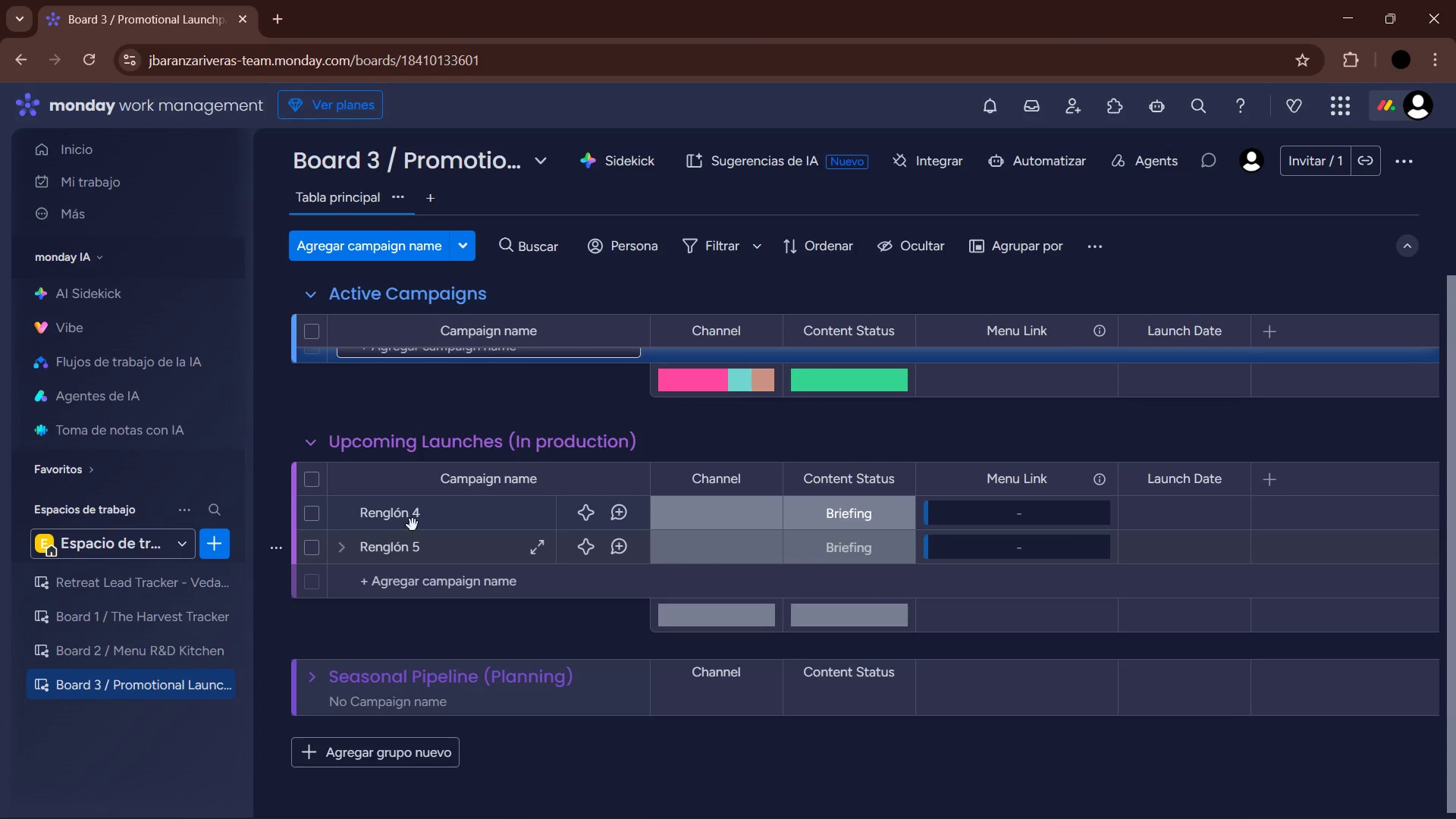 
left_click([413, 518])
 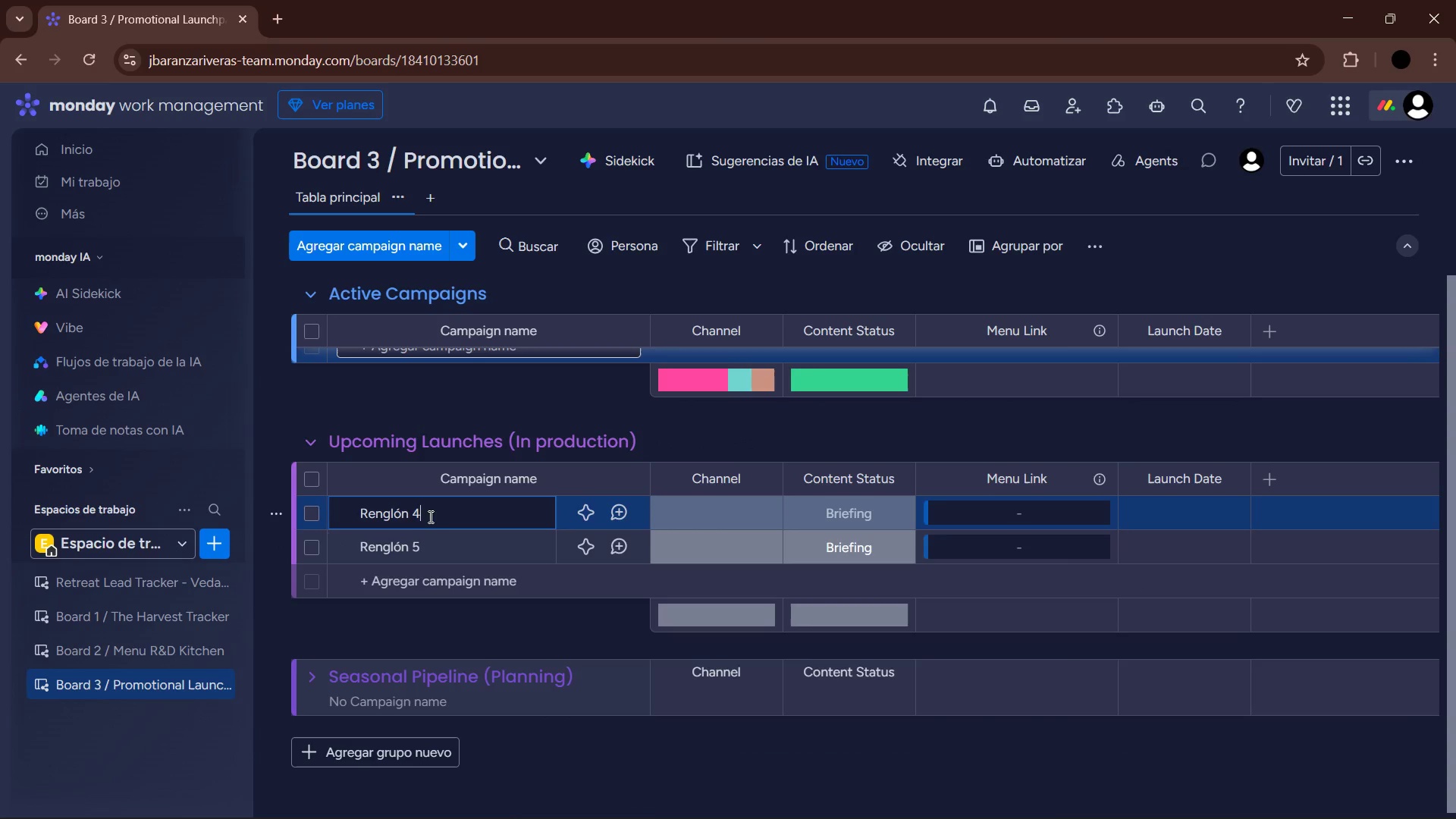 
left_click_drag(start_coordinate=[431, 516], to_coordinate=[343, 519])
 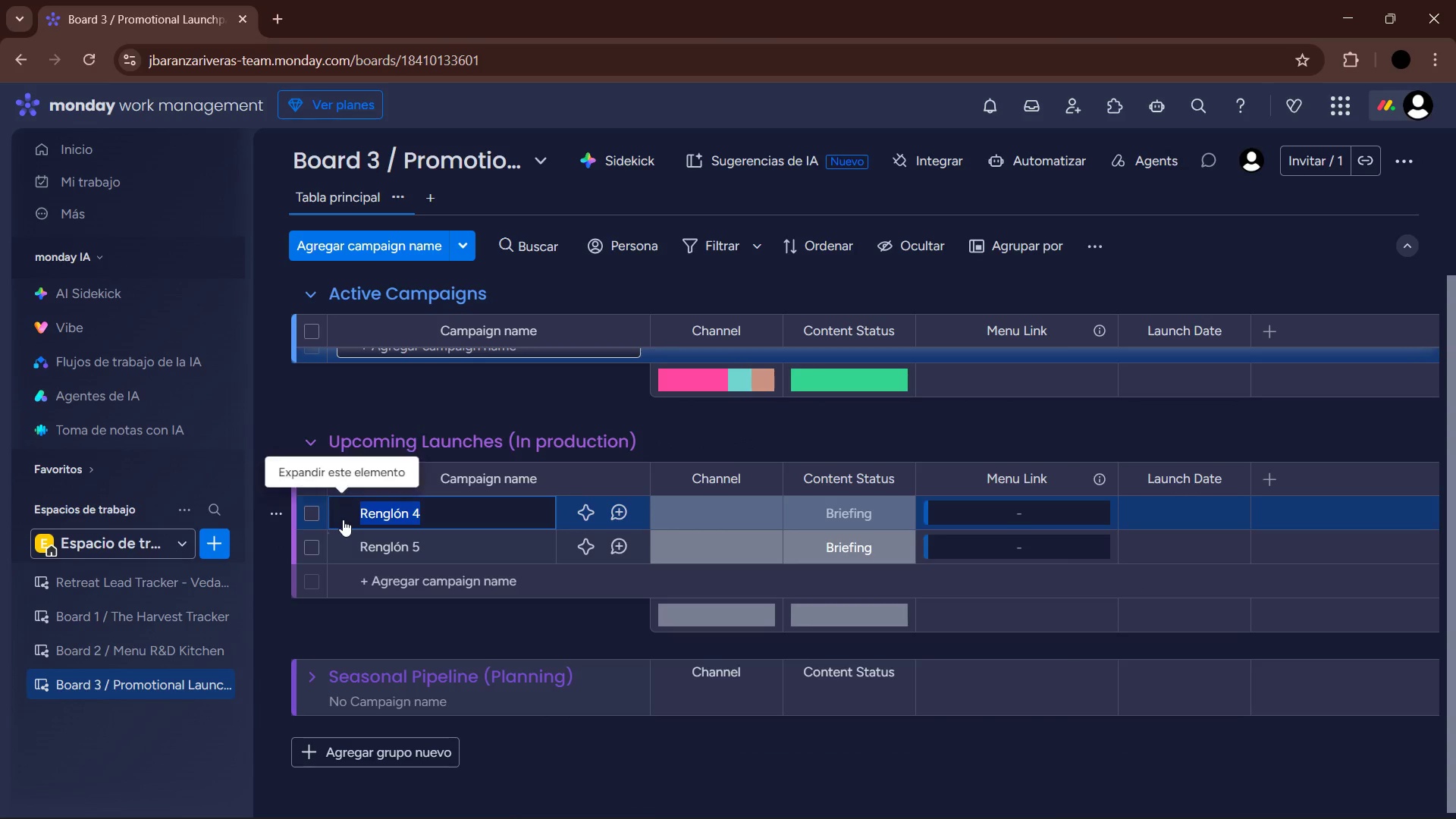 
type(New Season Tiradito Post )
 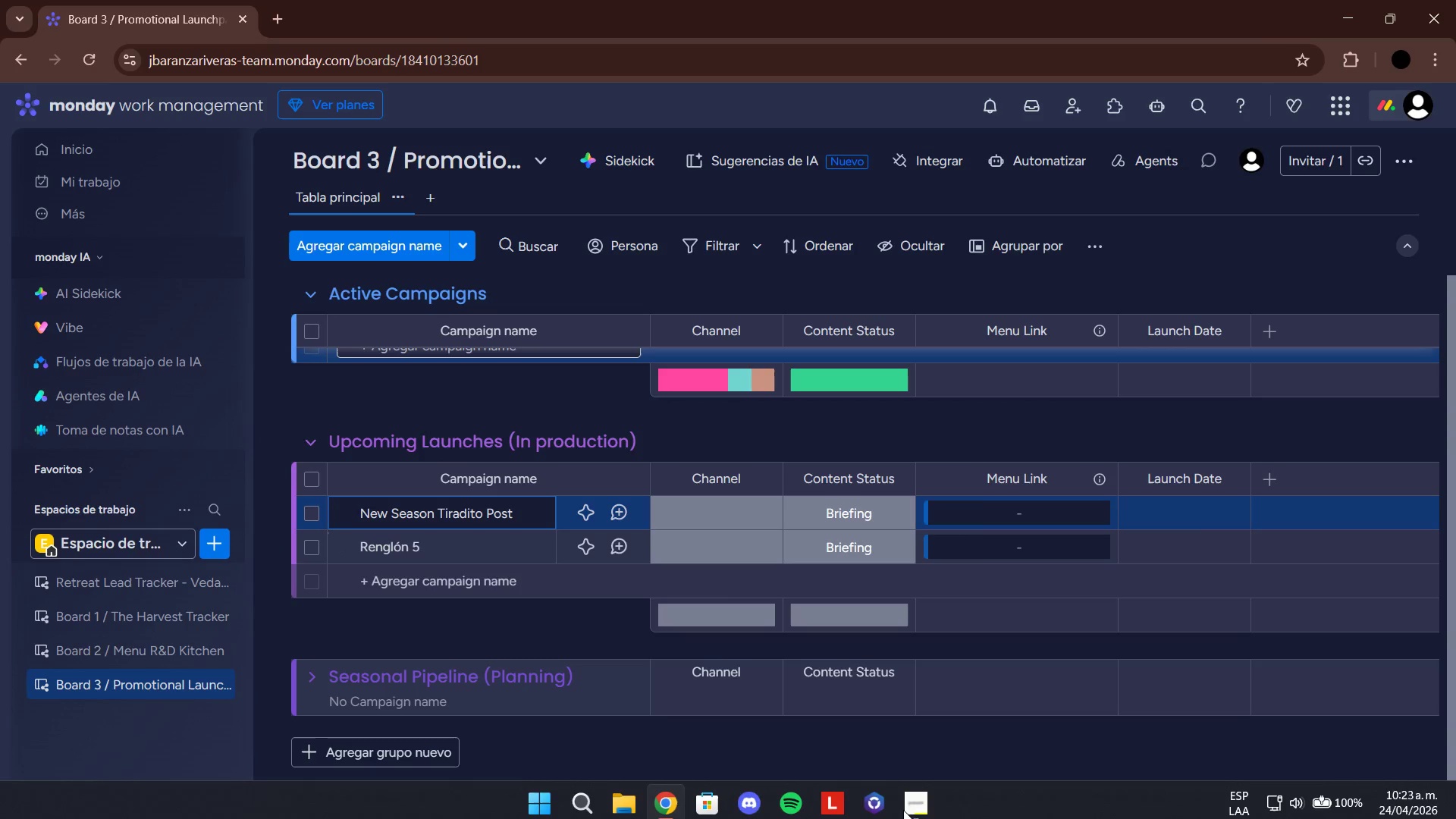 
left_click([927, 789])